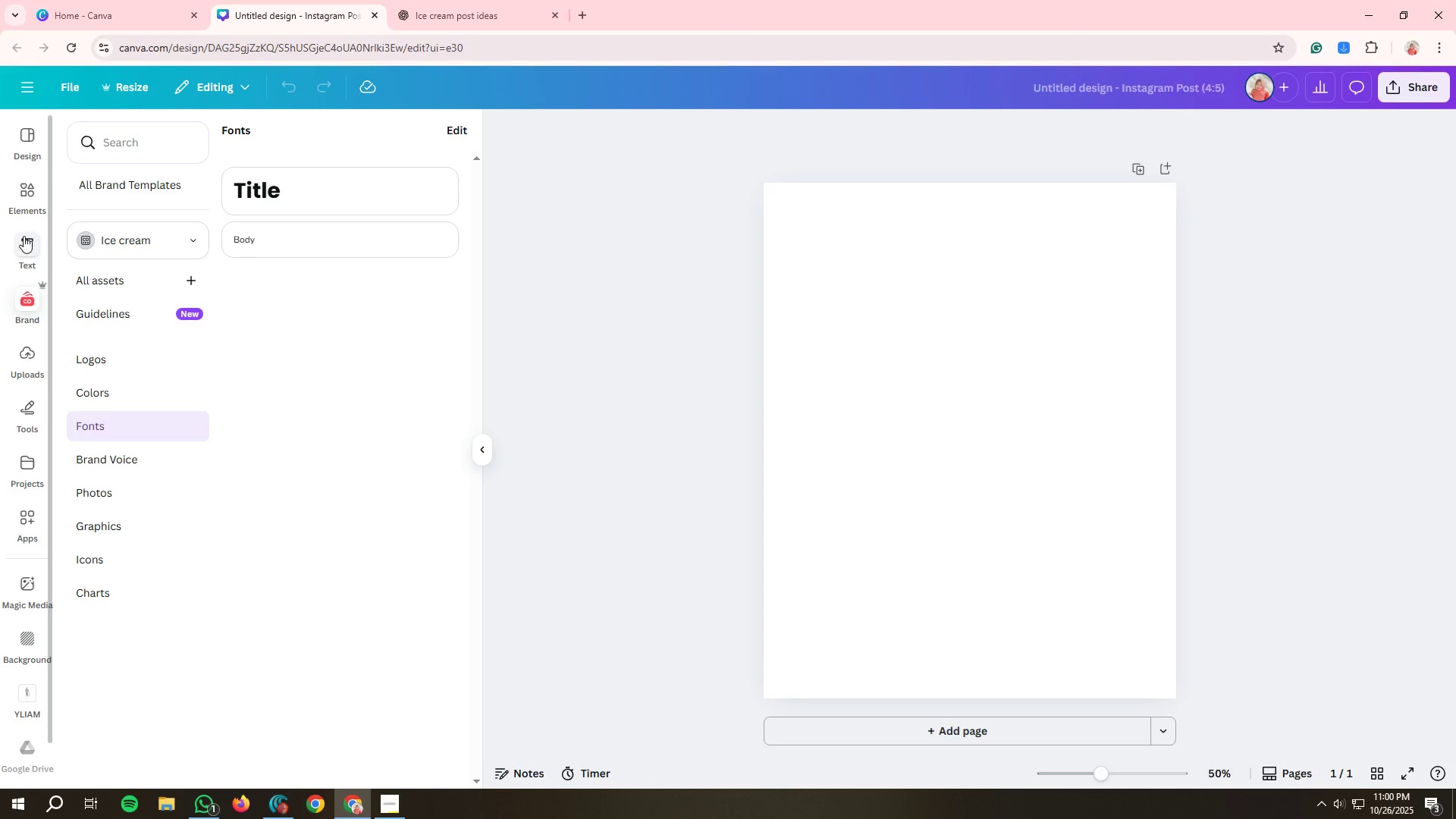 
wait(6.18)
 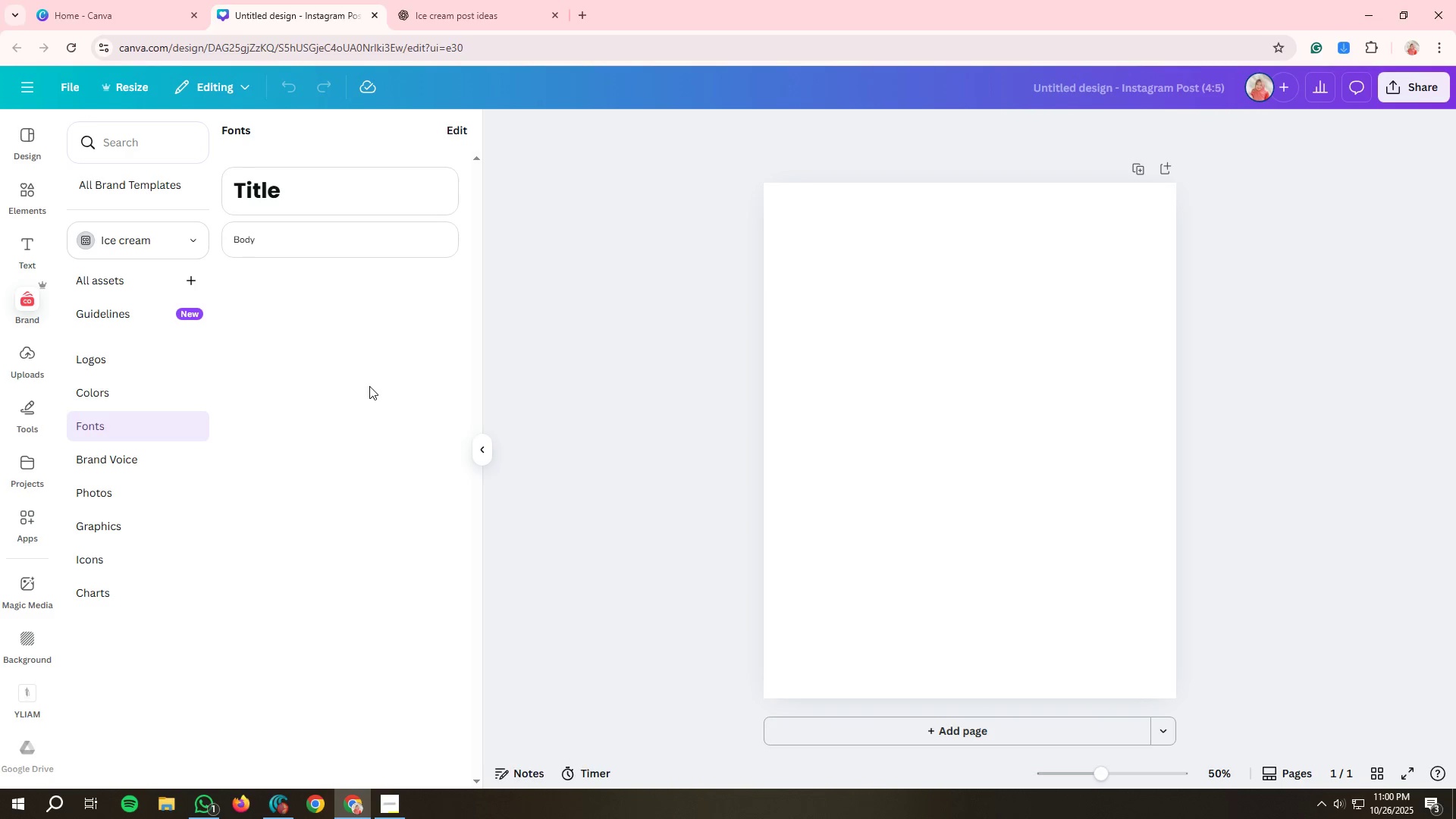 
left_click([26, 148])
 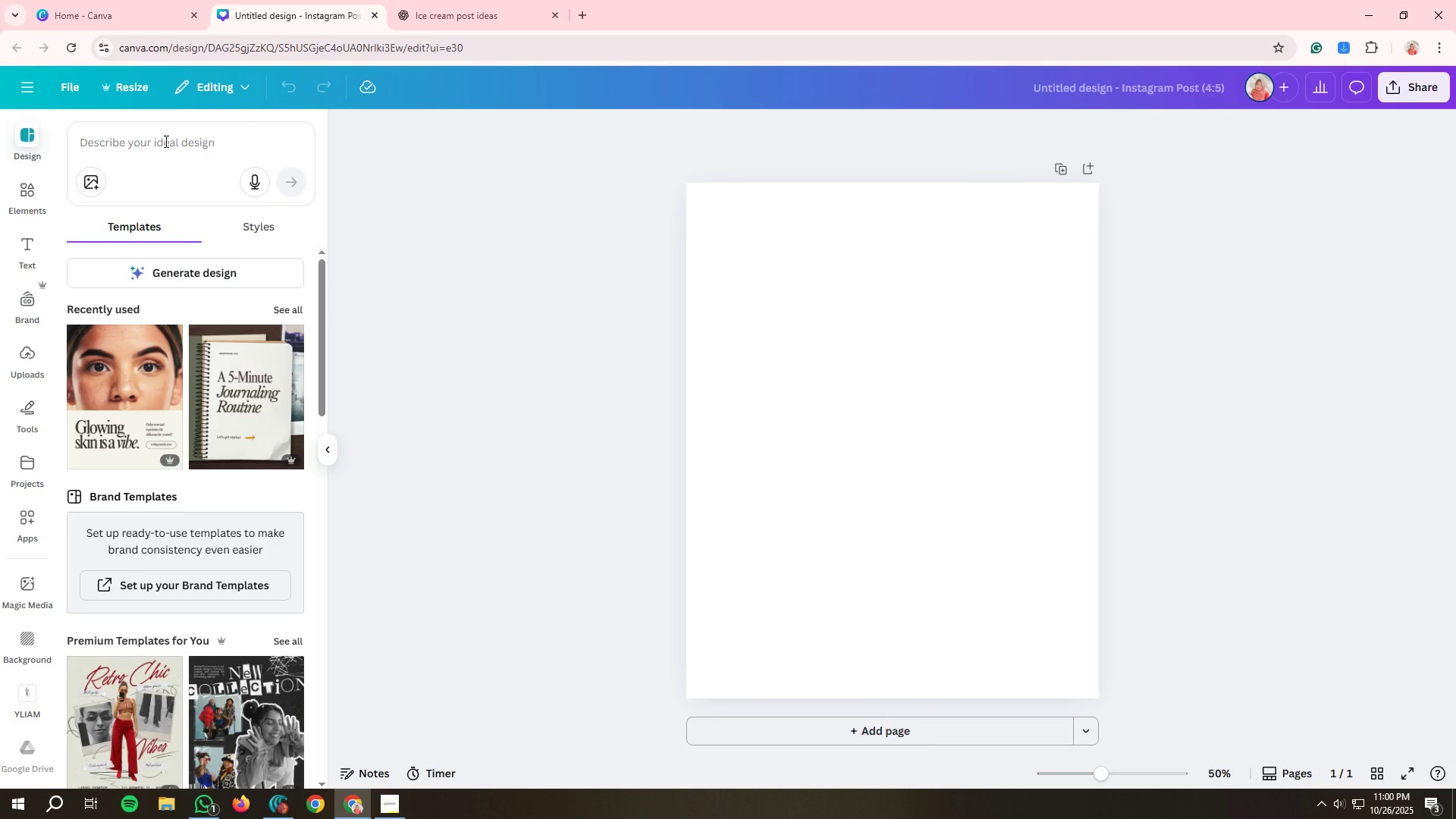 
left_click([165, 141])
 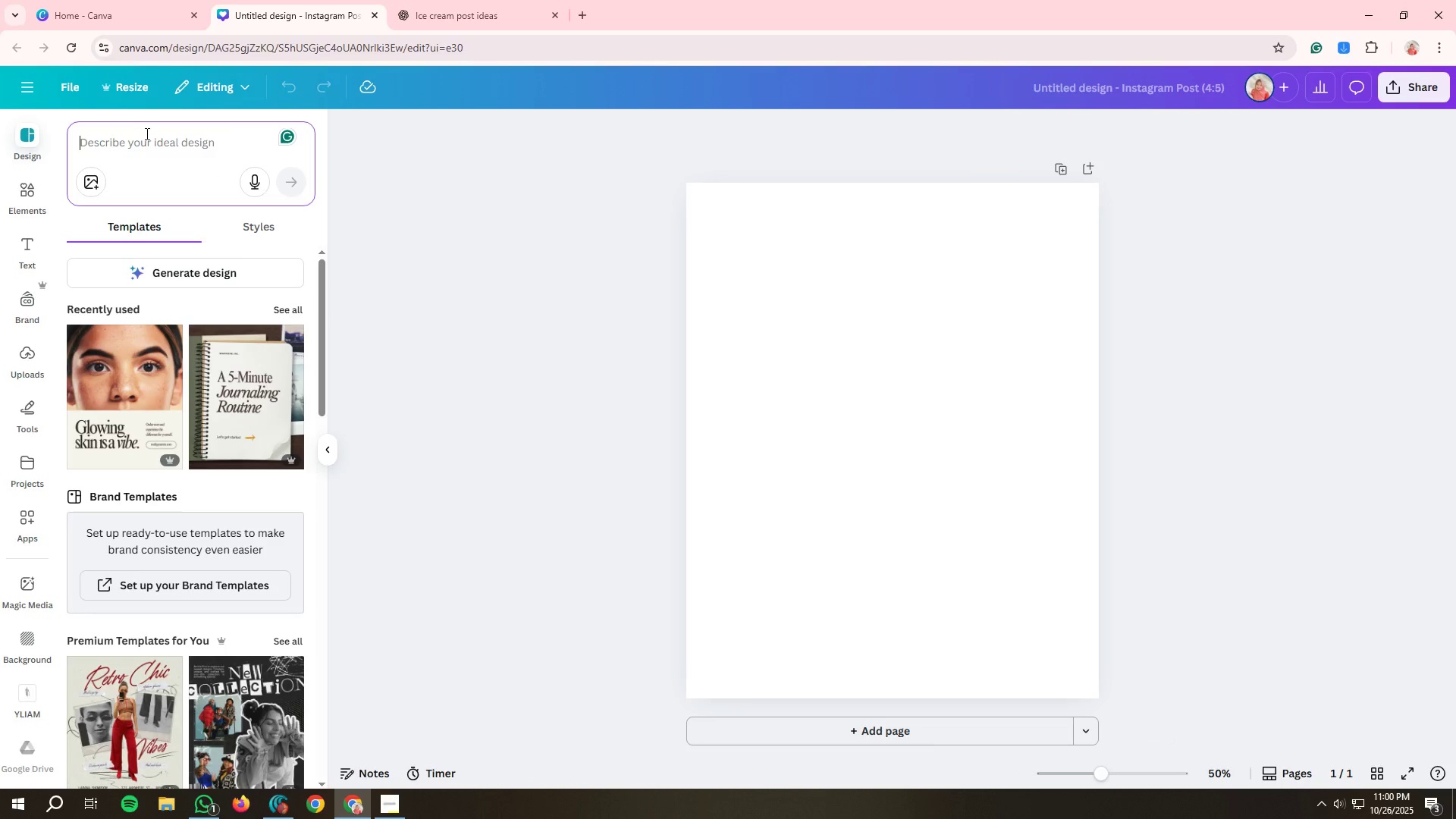 
type(logo wordmark)
 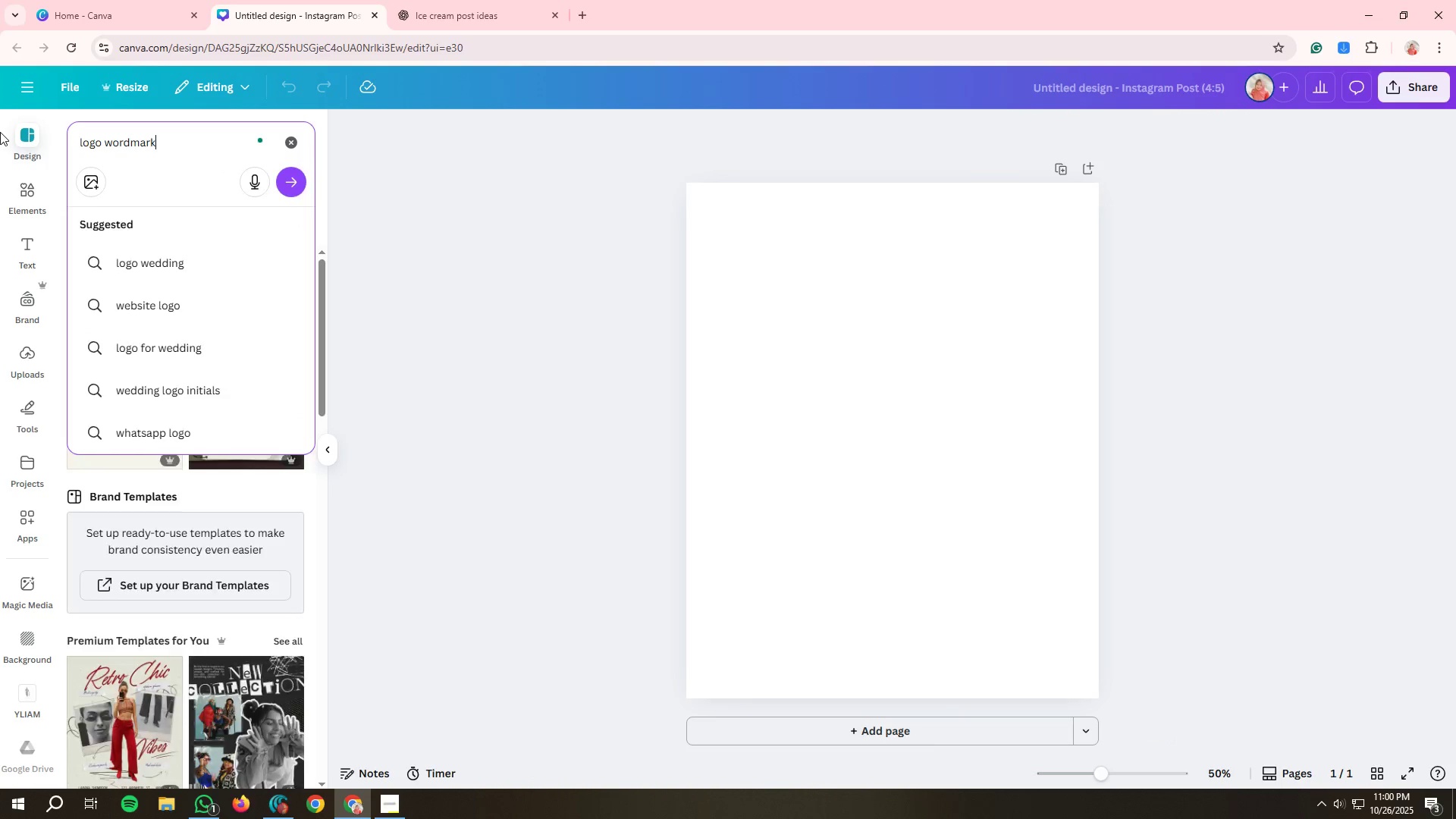 
key(Enter)
 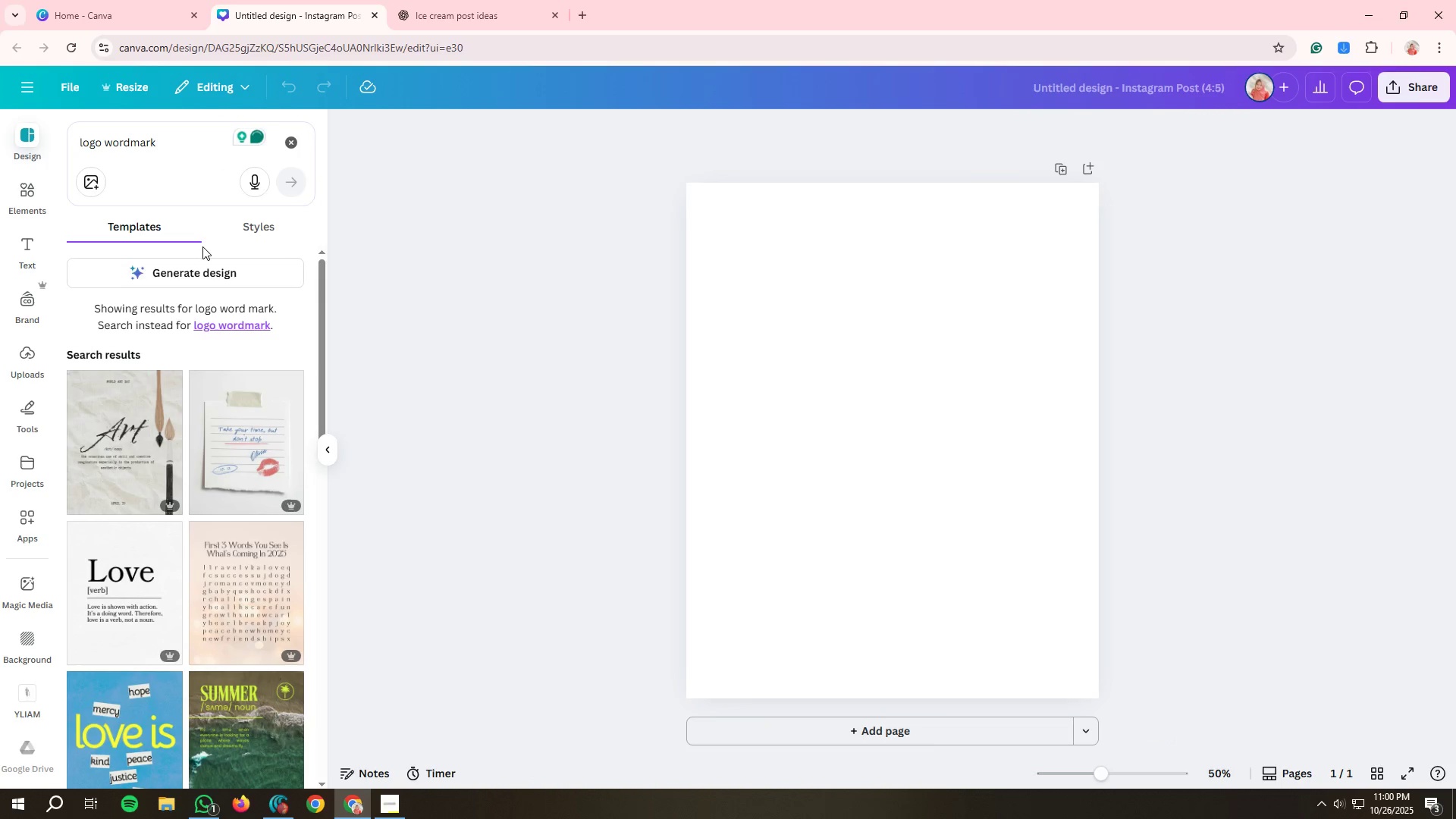 
left_click([136, 136])
 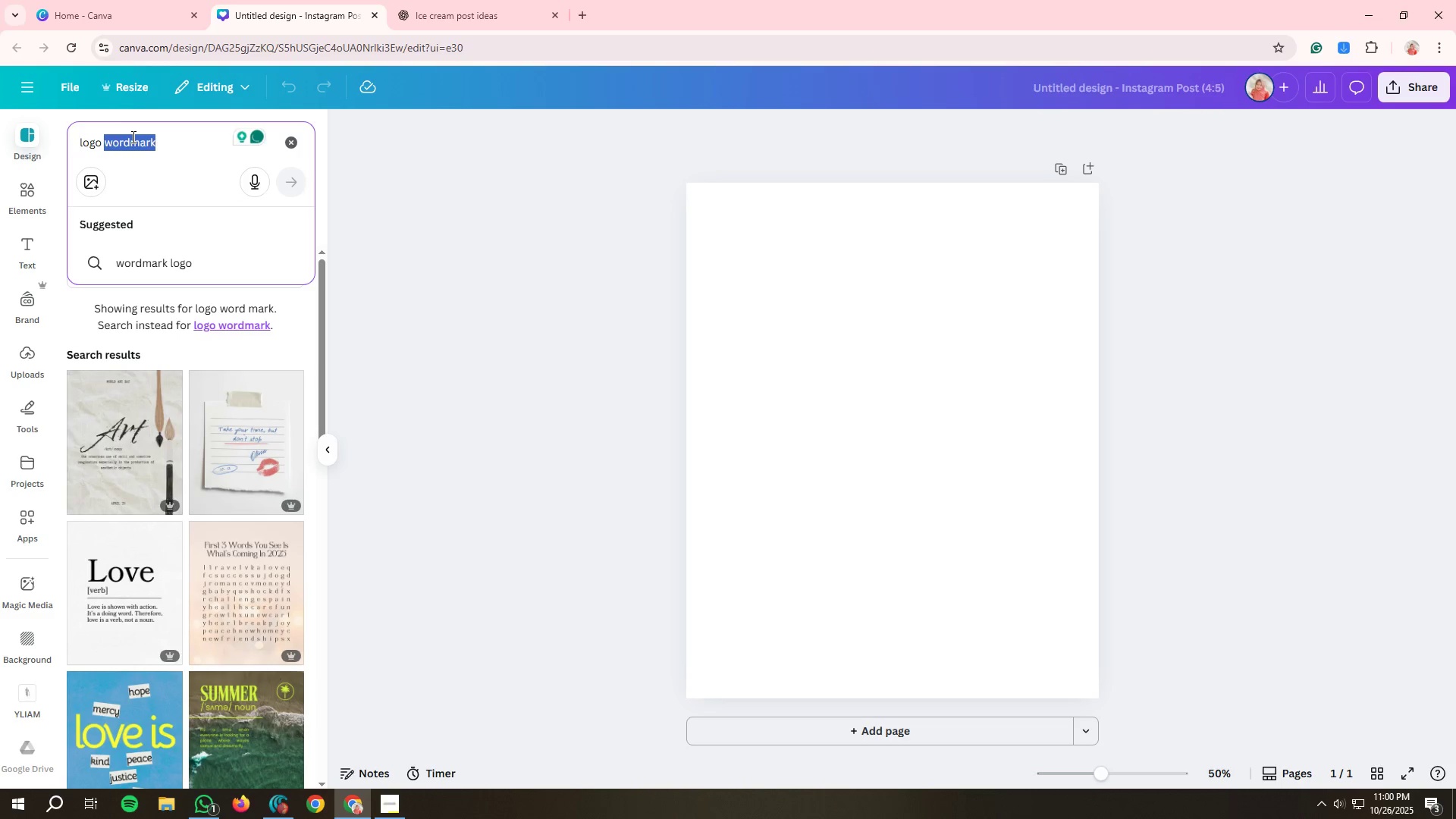 
key(Backspace)
 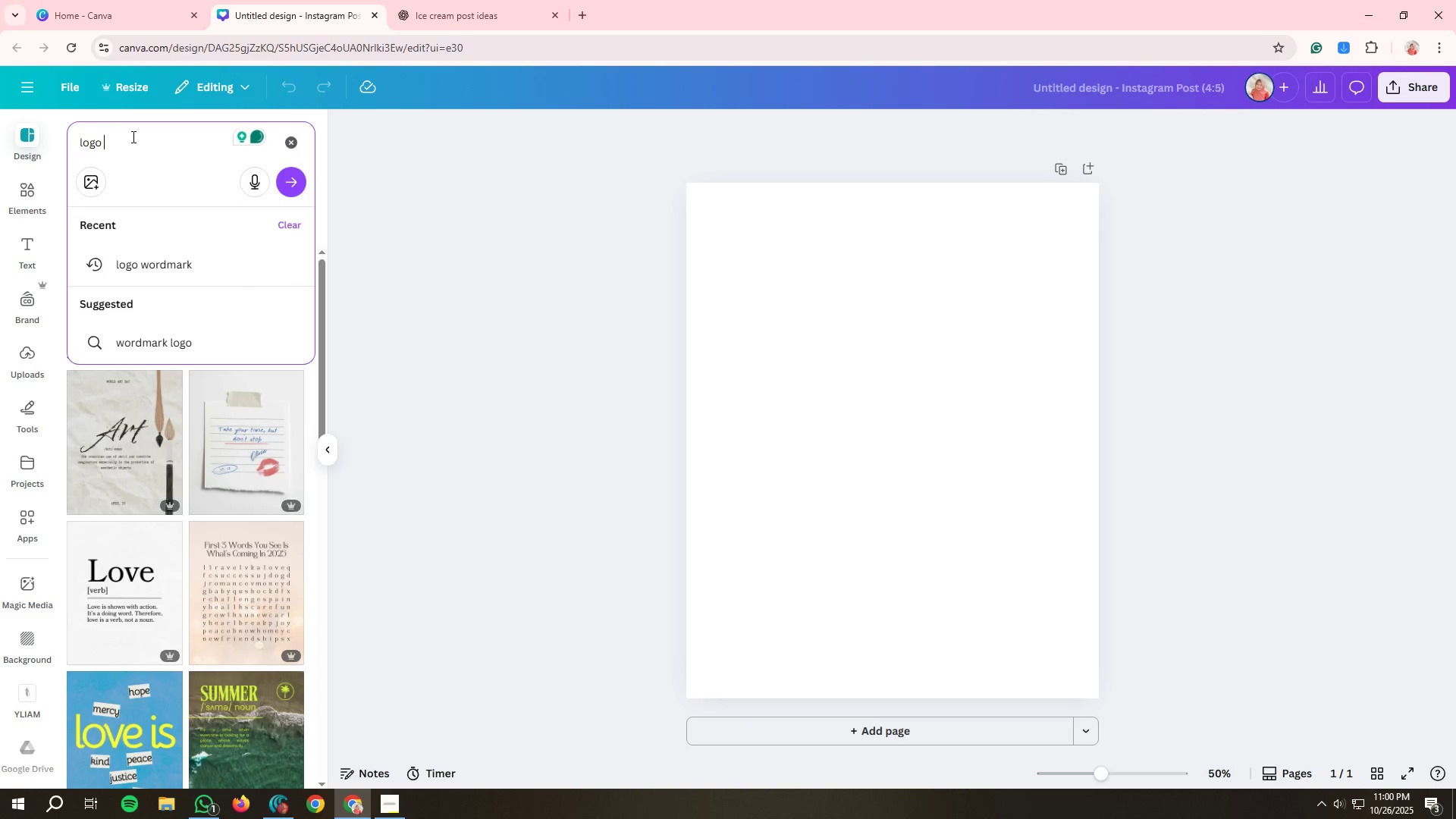 
key(Enter)
 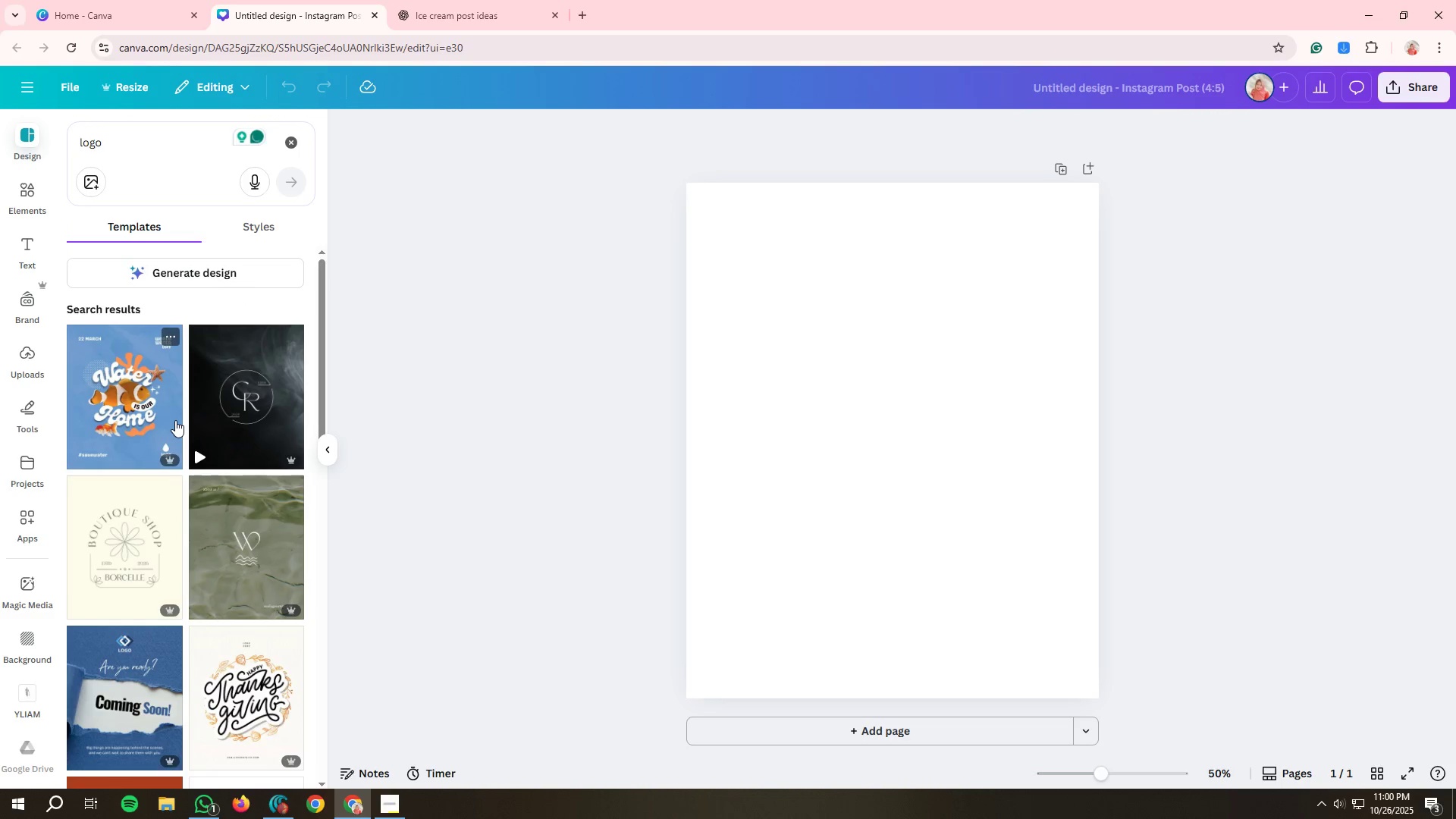 
scroll: coordinate [225, 552], scroll_direction: down, amount: 15.0
 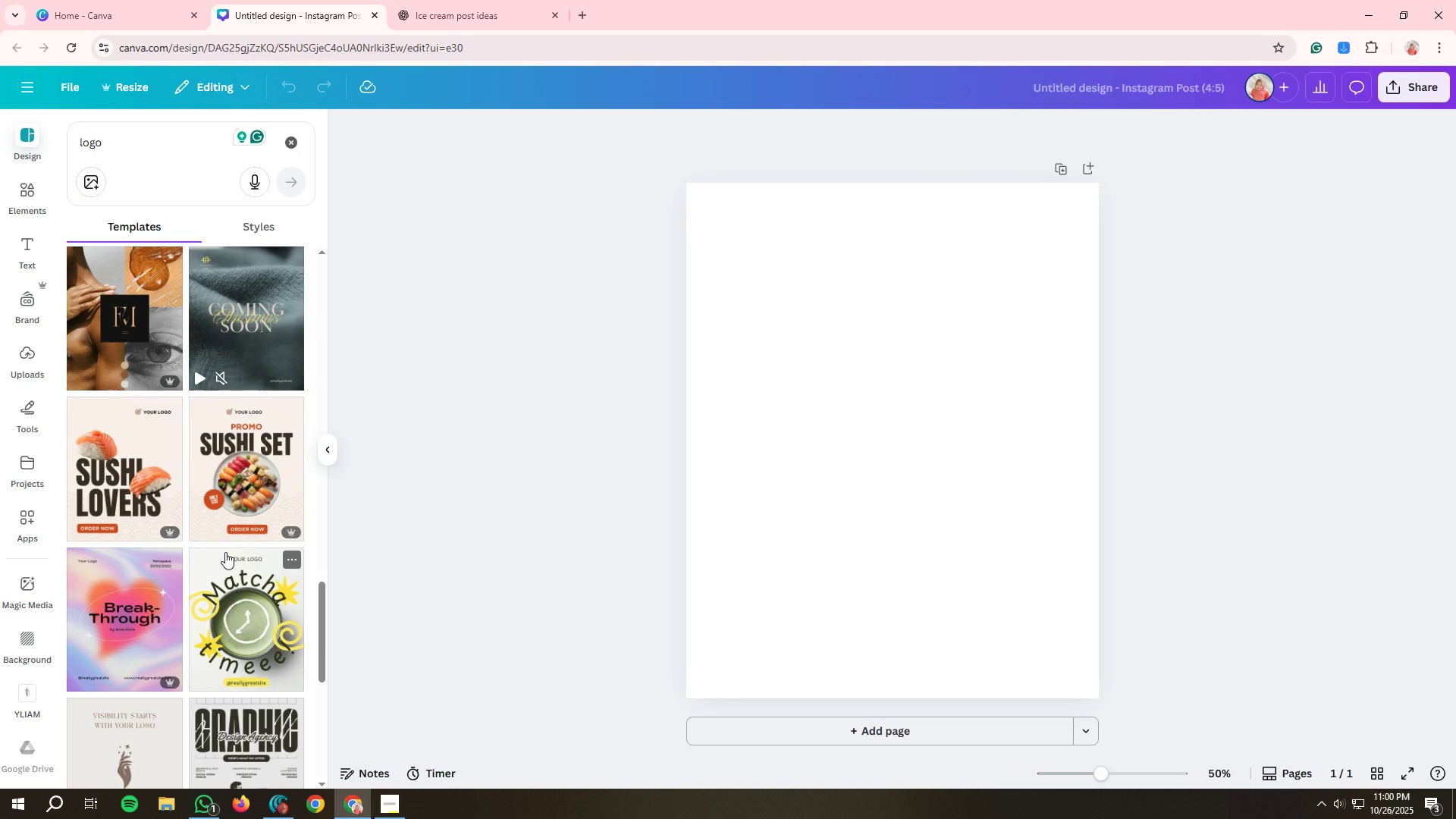 
scroll: coordinate [180, 419], scroll_direction: up, amount: 36.0
 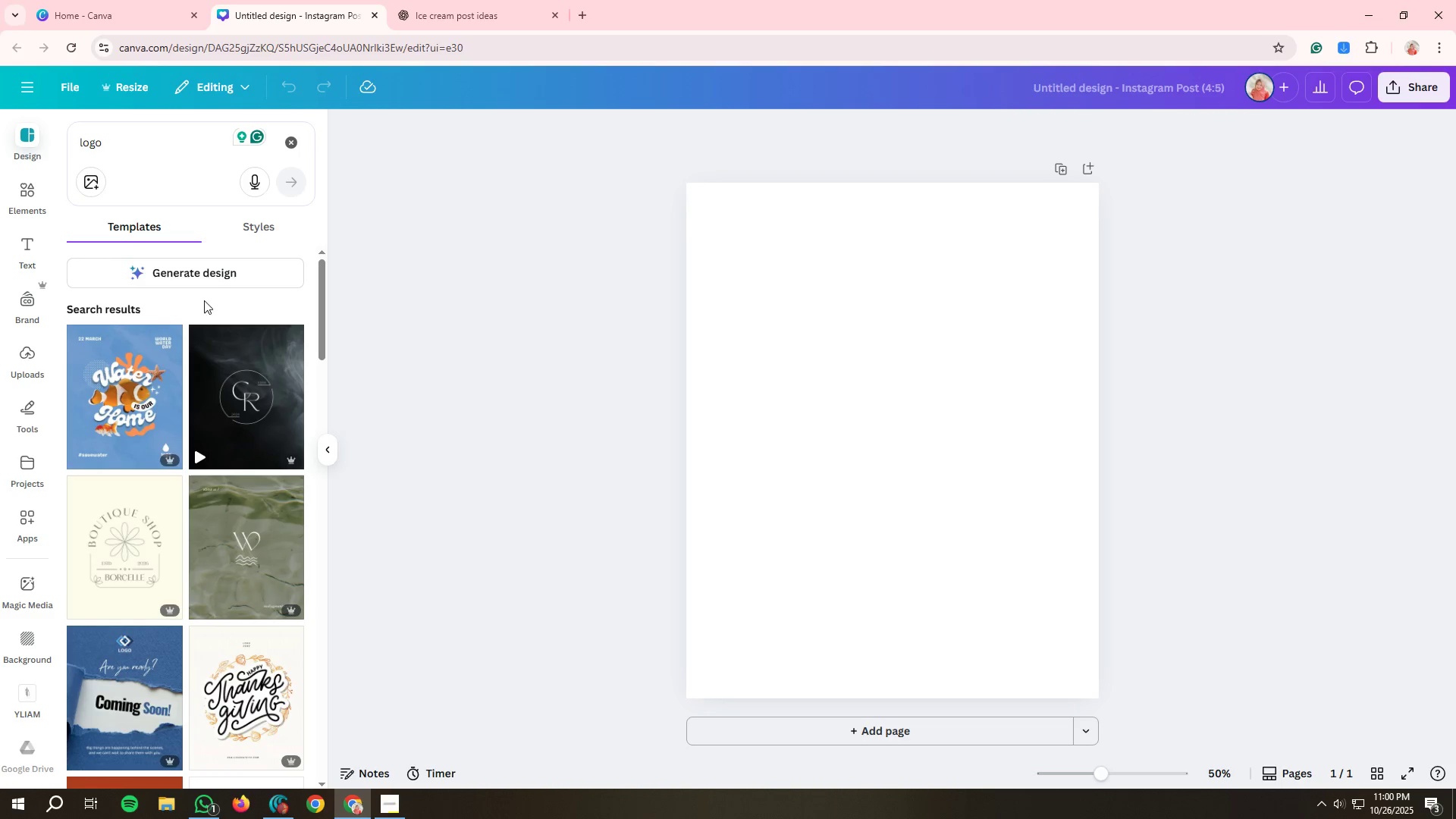 
mouse_move([215, 375])
 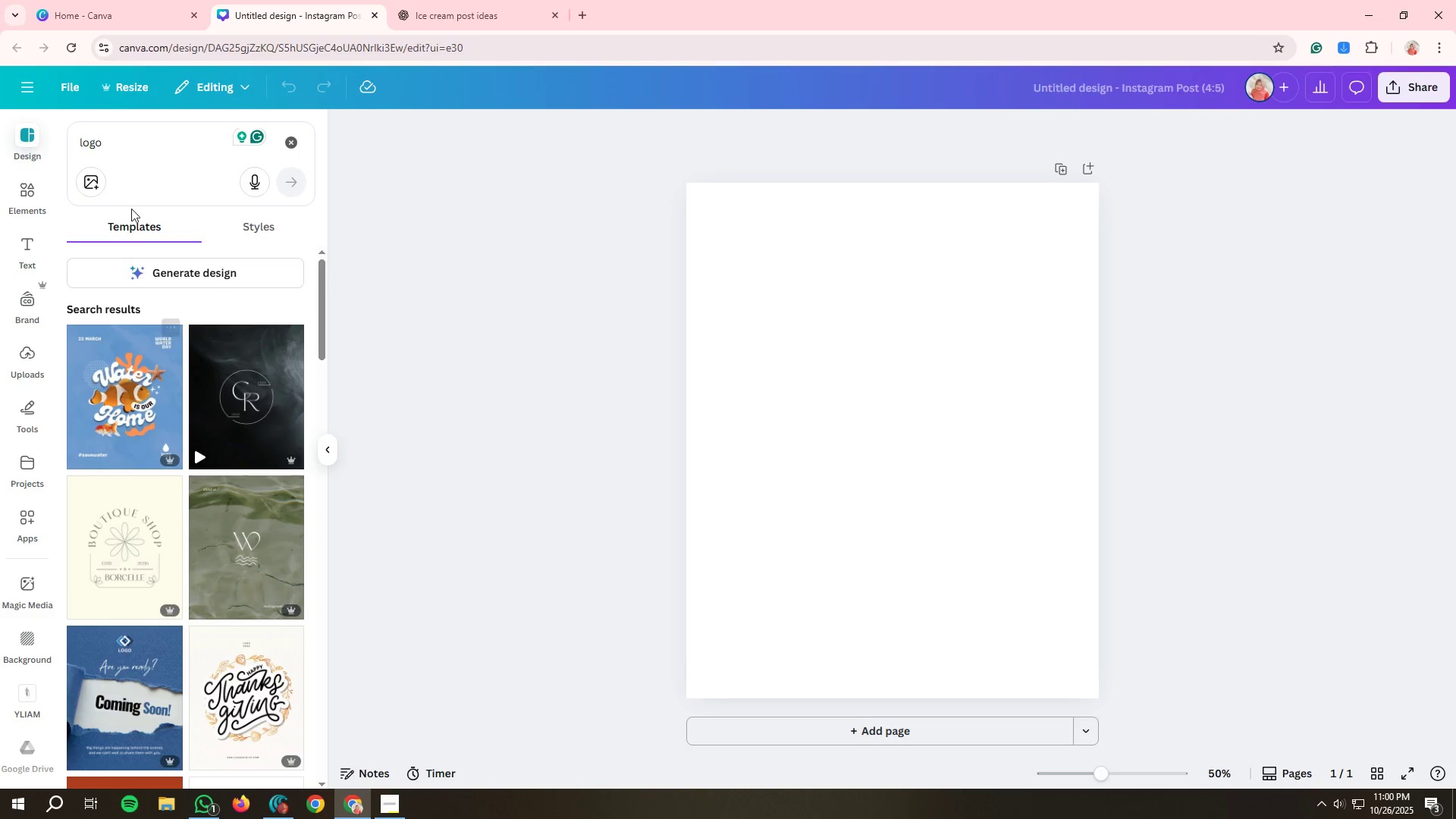 
left_click([115, 148])
 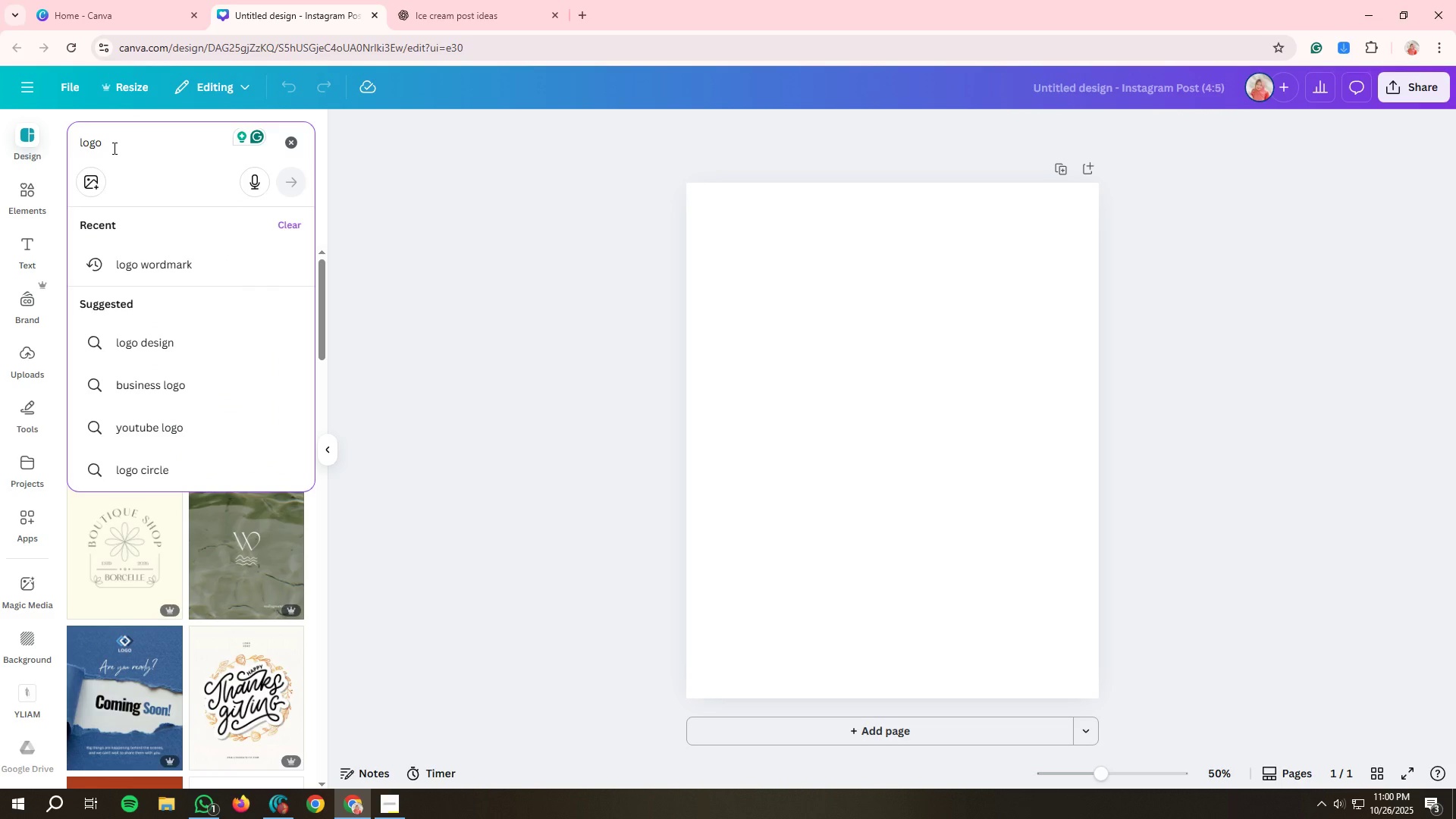 
type(ice cream)
 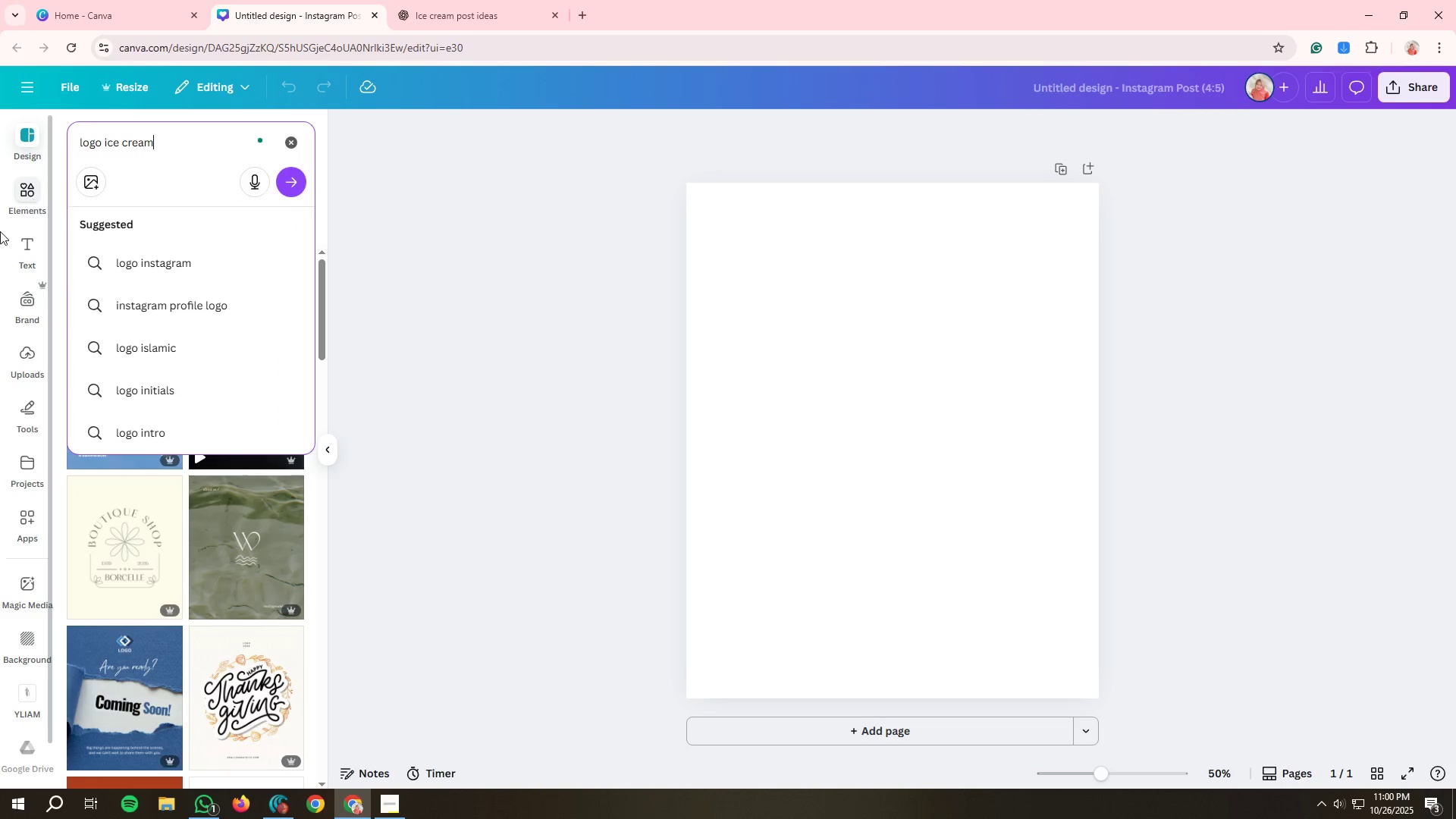 
key(Enter)